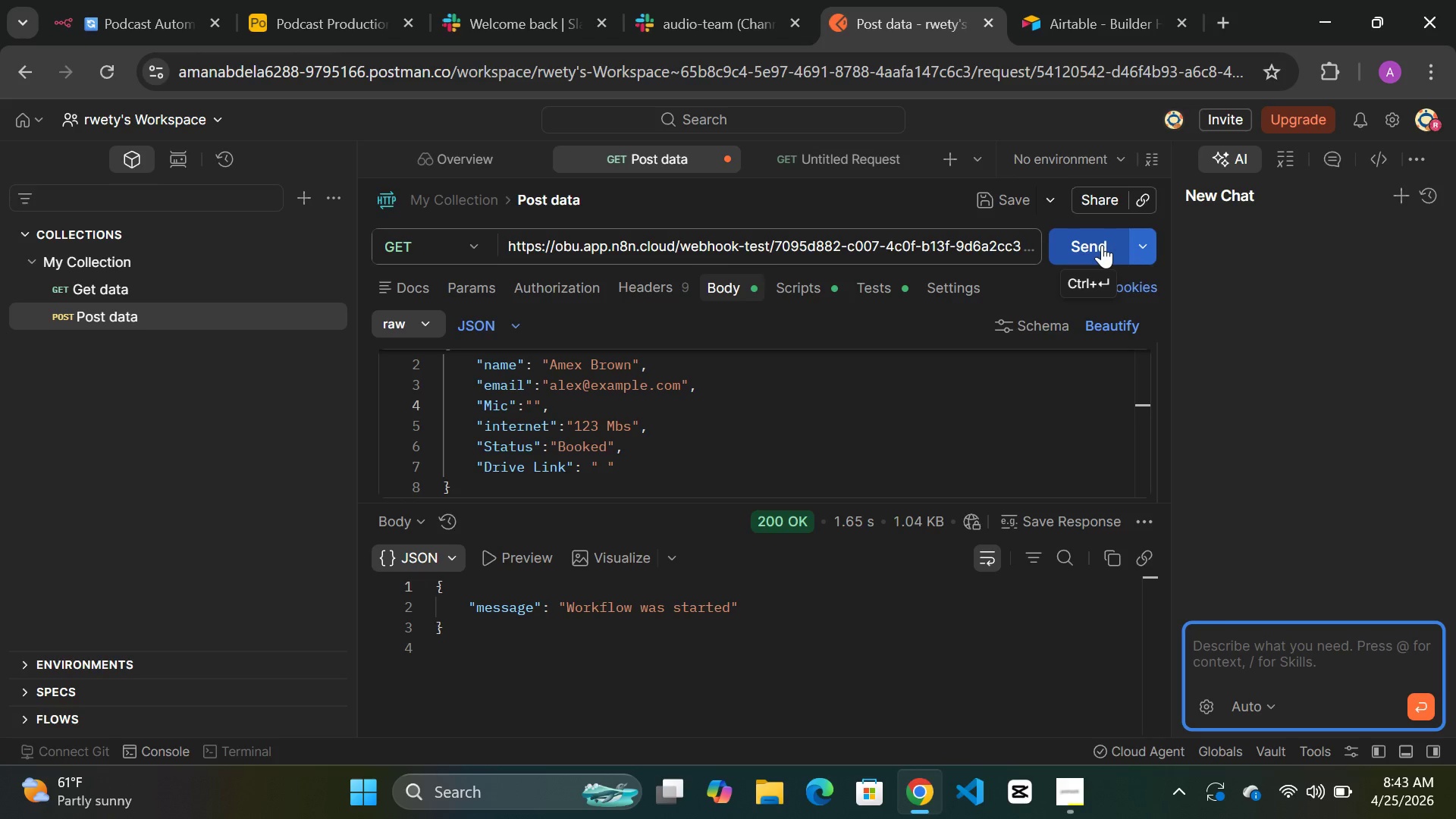 
left_click([1102, 245])
 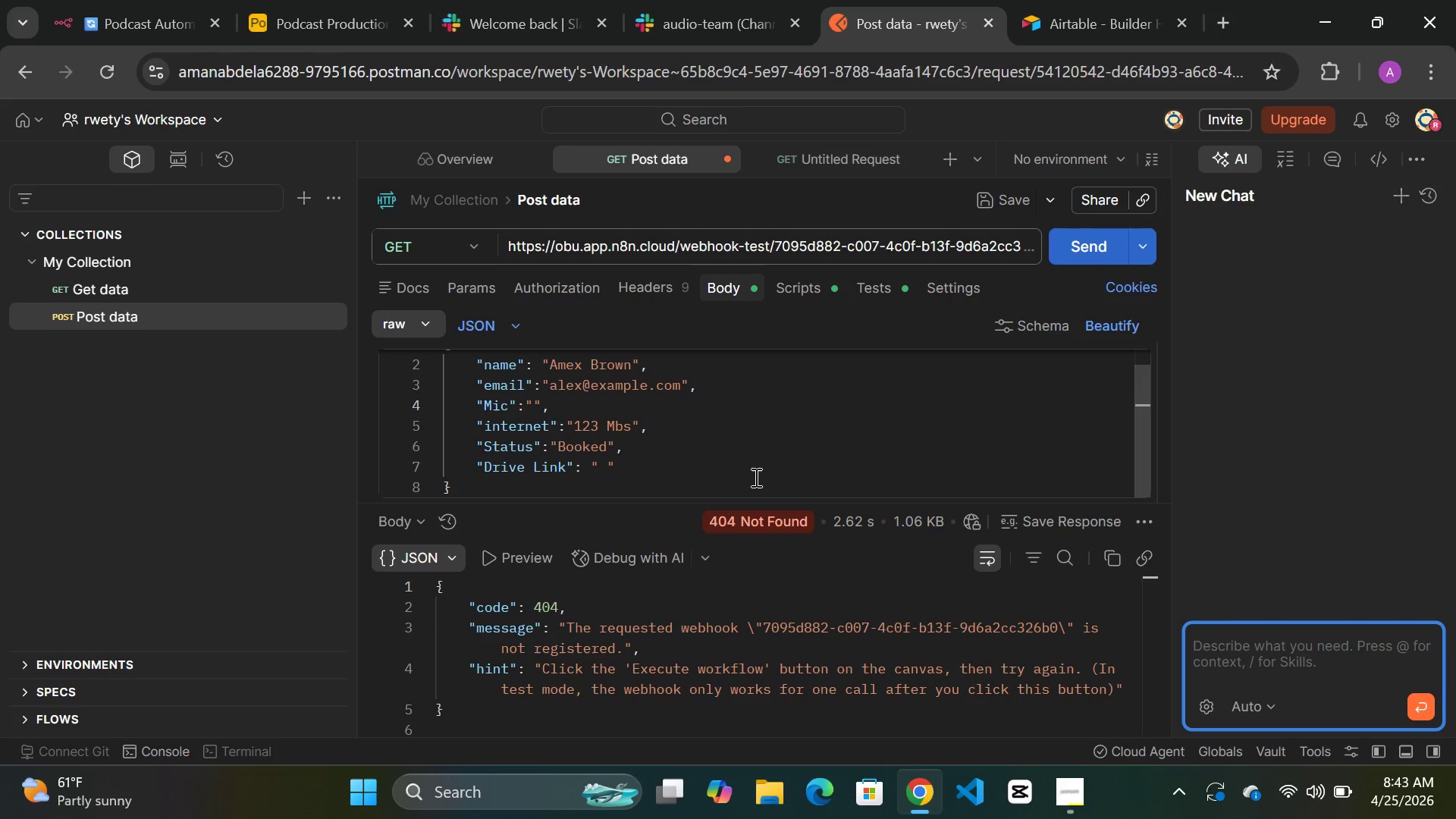 
wait(12.03)
 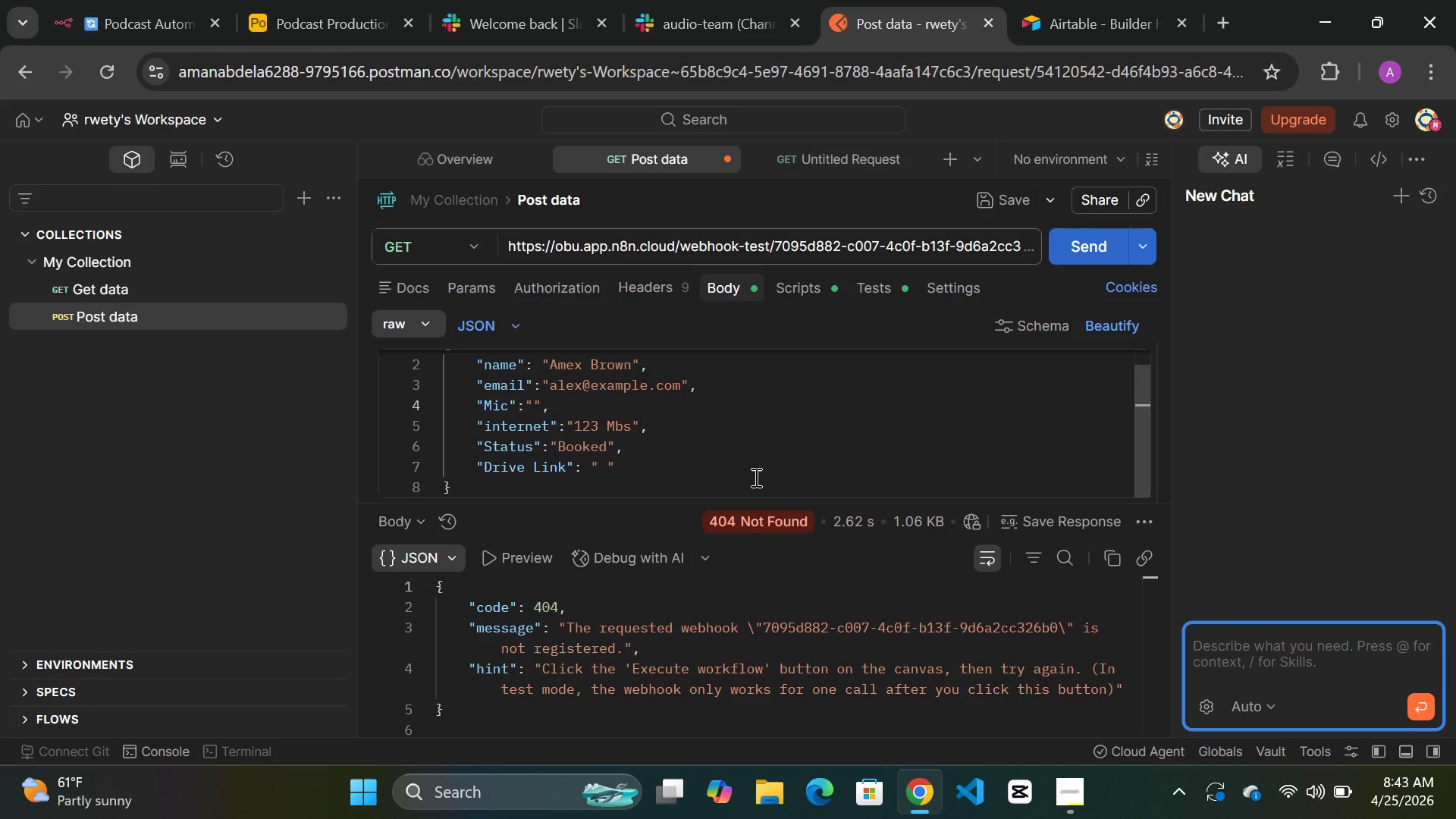 
left_click([124, 0])
 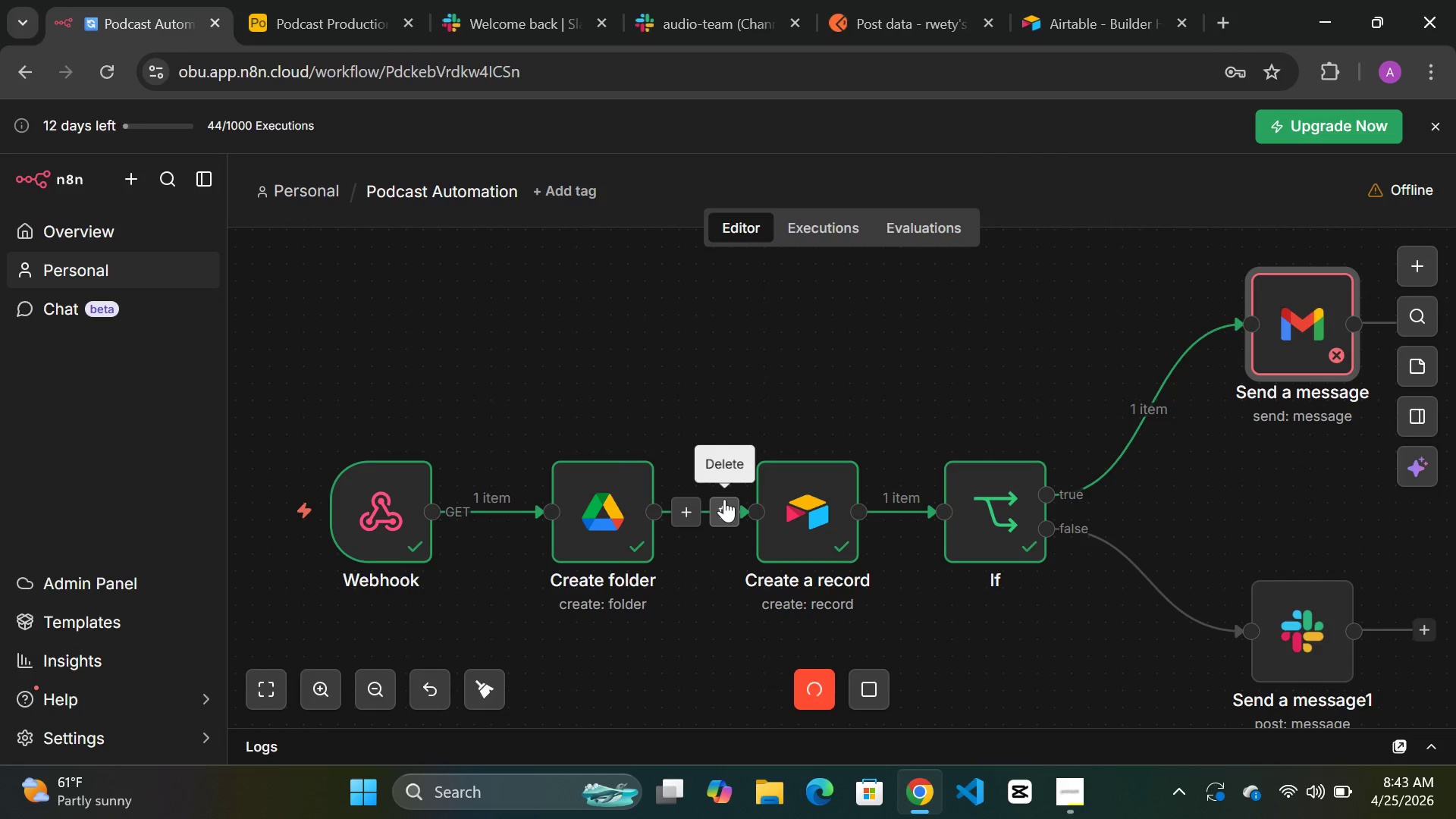 
scroll: coordinate [724, 499], scroll_direction: down, amount: 3.0
 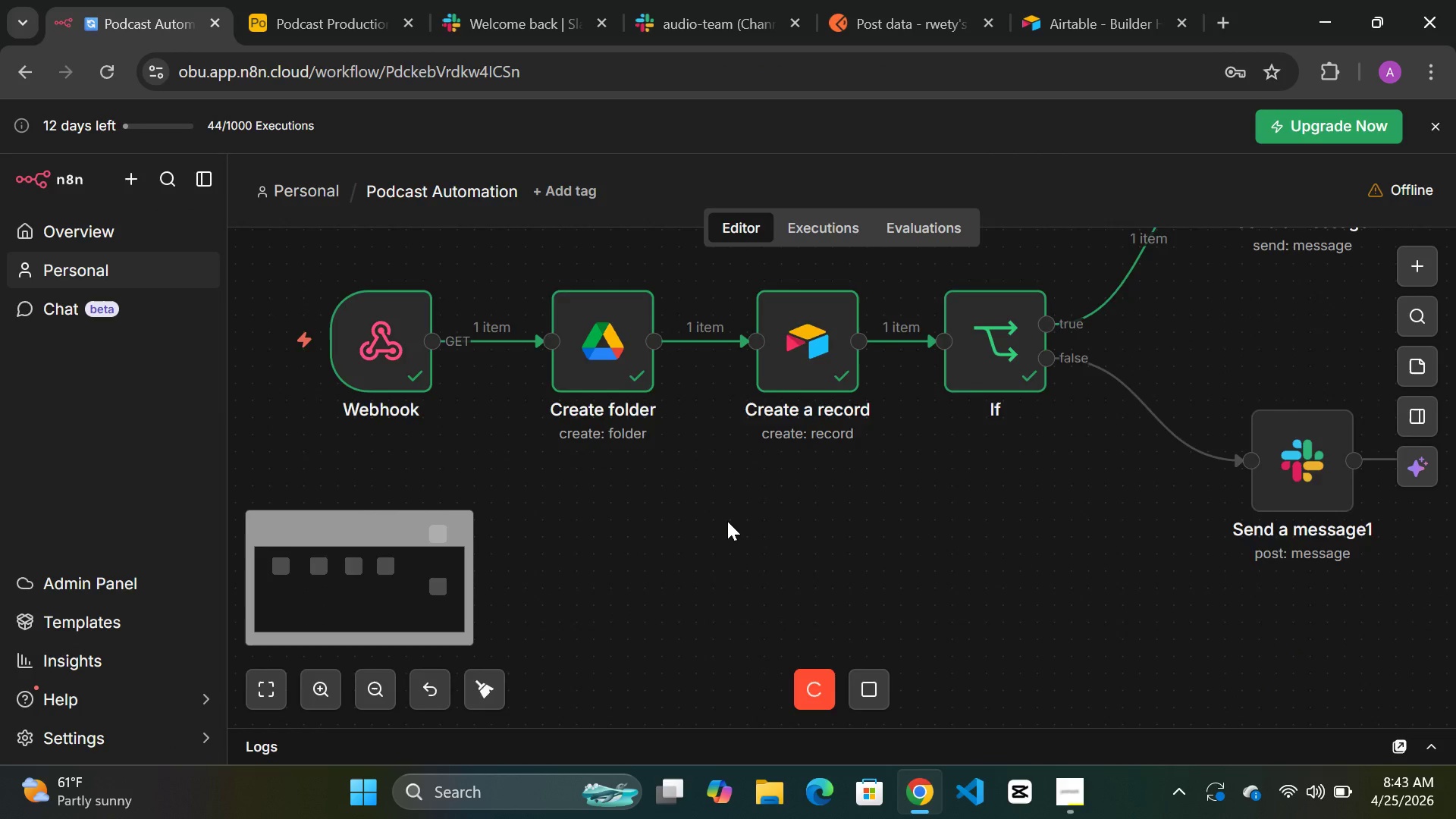 
scroll: coordinate [893, 524], scroll_direction: up, amount: 2.0
 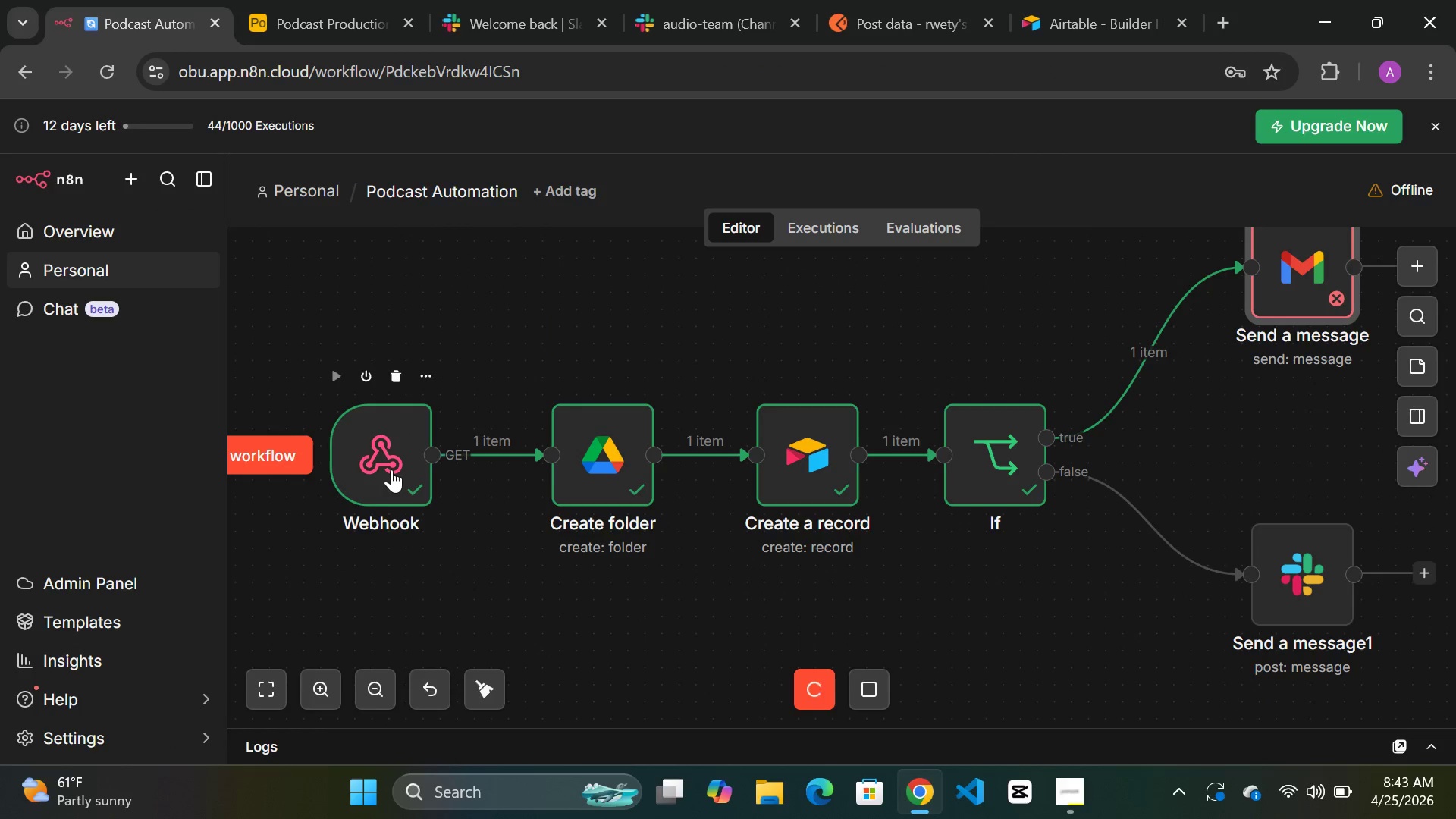 
double_click([391, 469])
 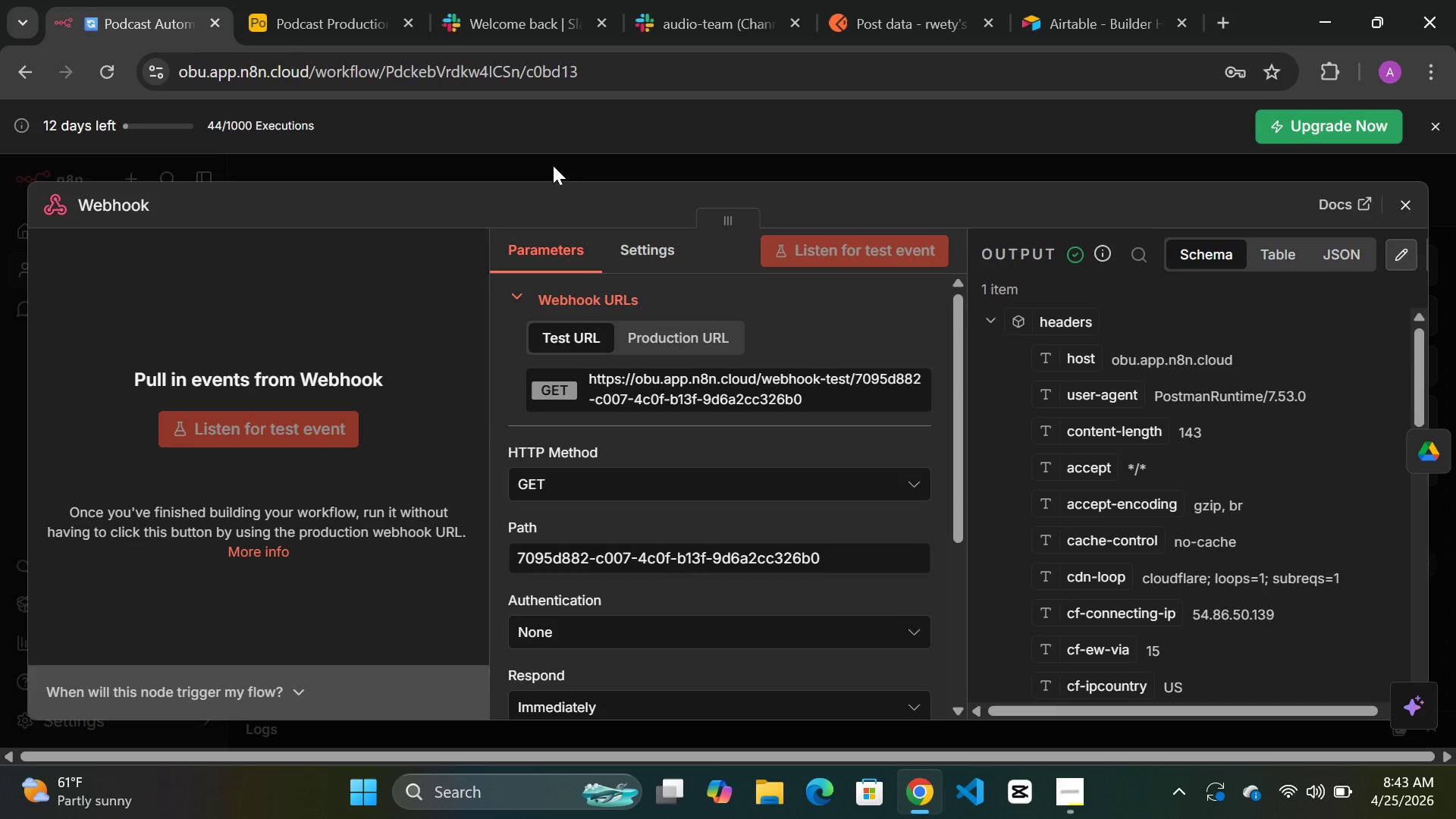 
wait(12.22)
 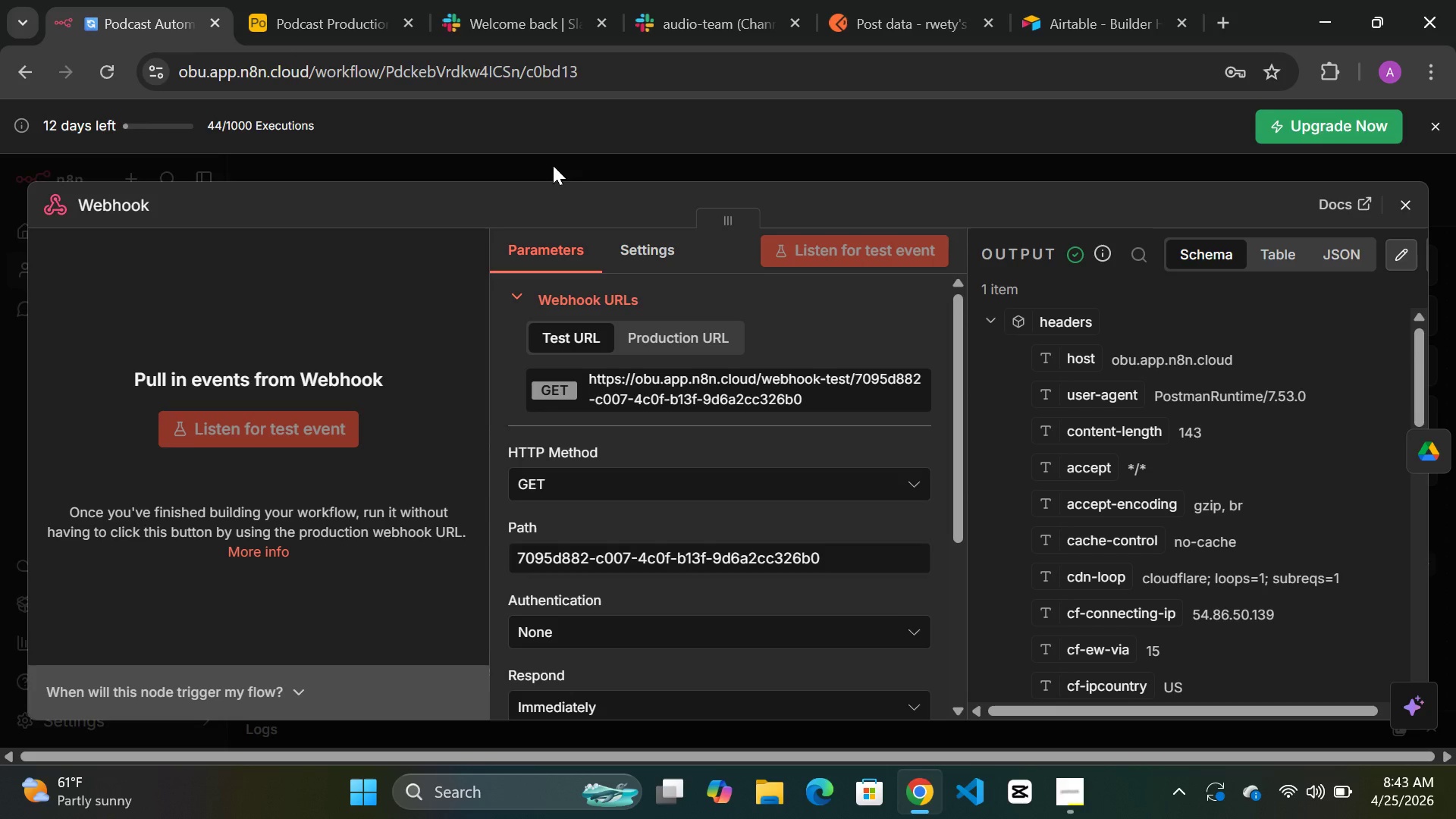 
left_click([573, 152])
 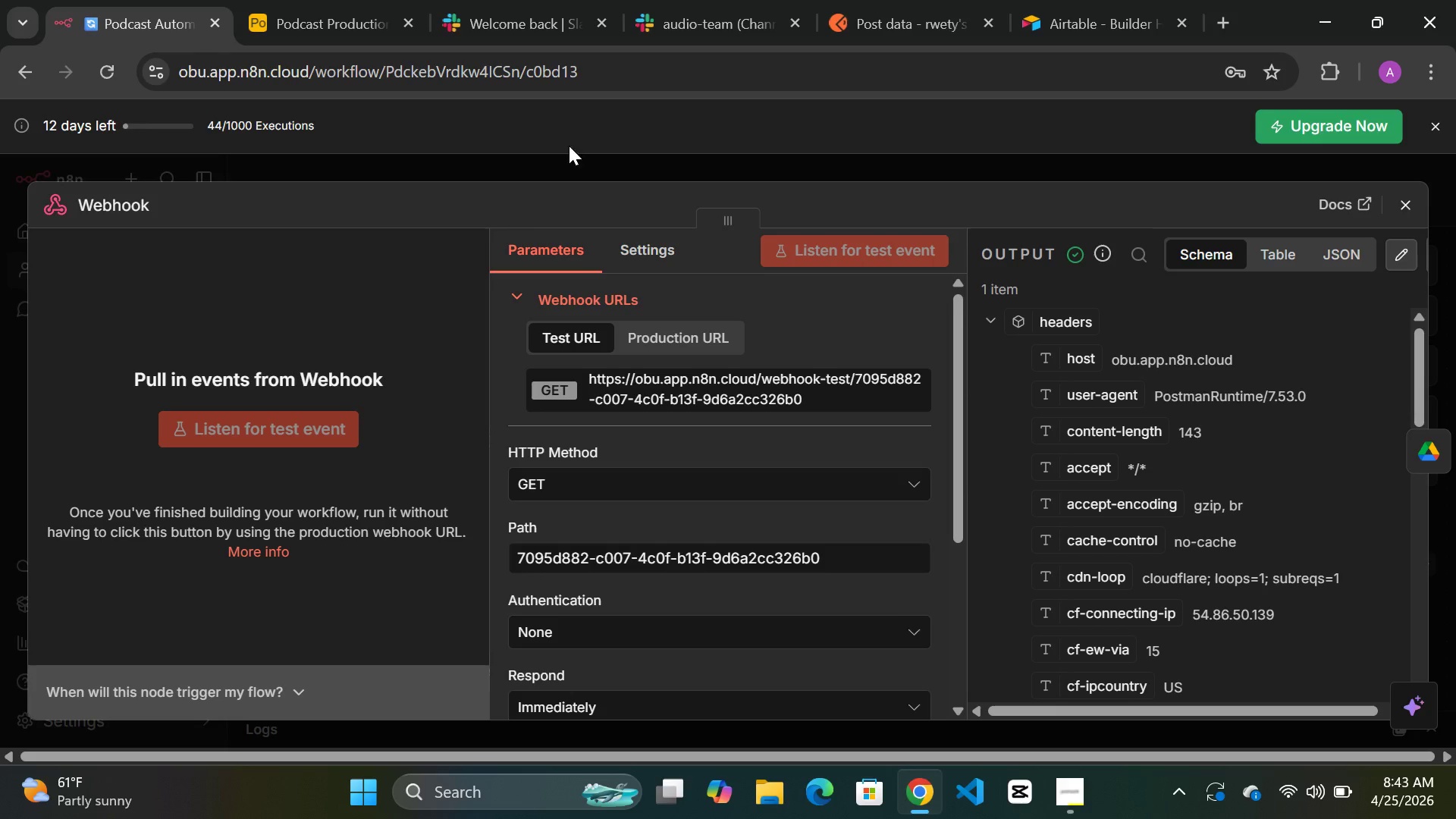 
left_click([640, 164])
 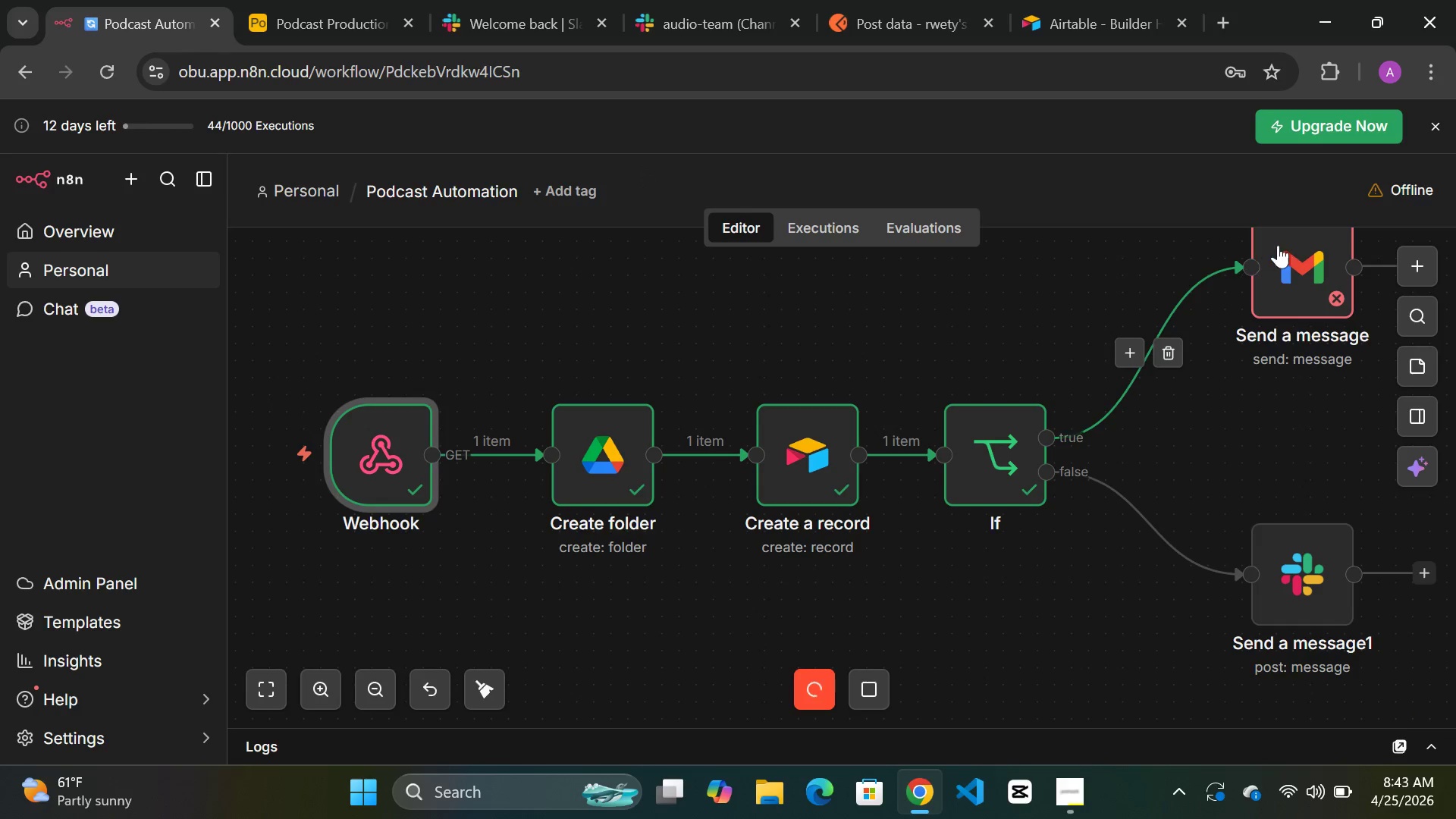 
left_click_drag(start_coordinate=[1286, 244], to_coordinate=[1248, 325])
 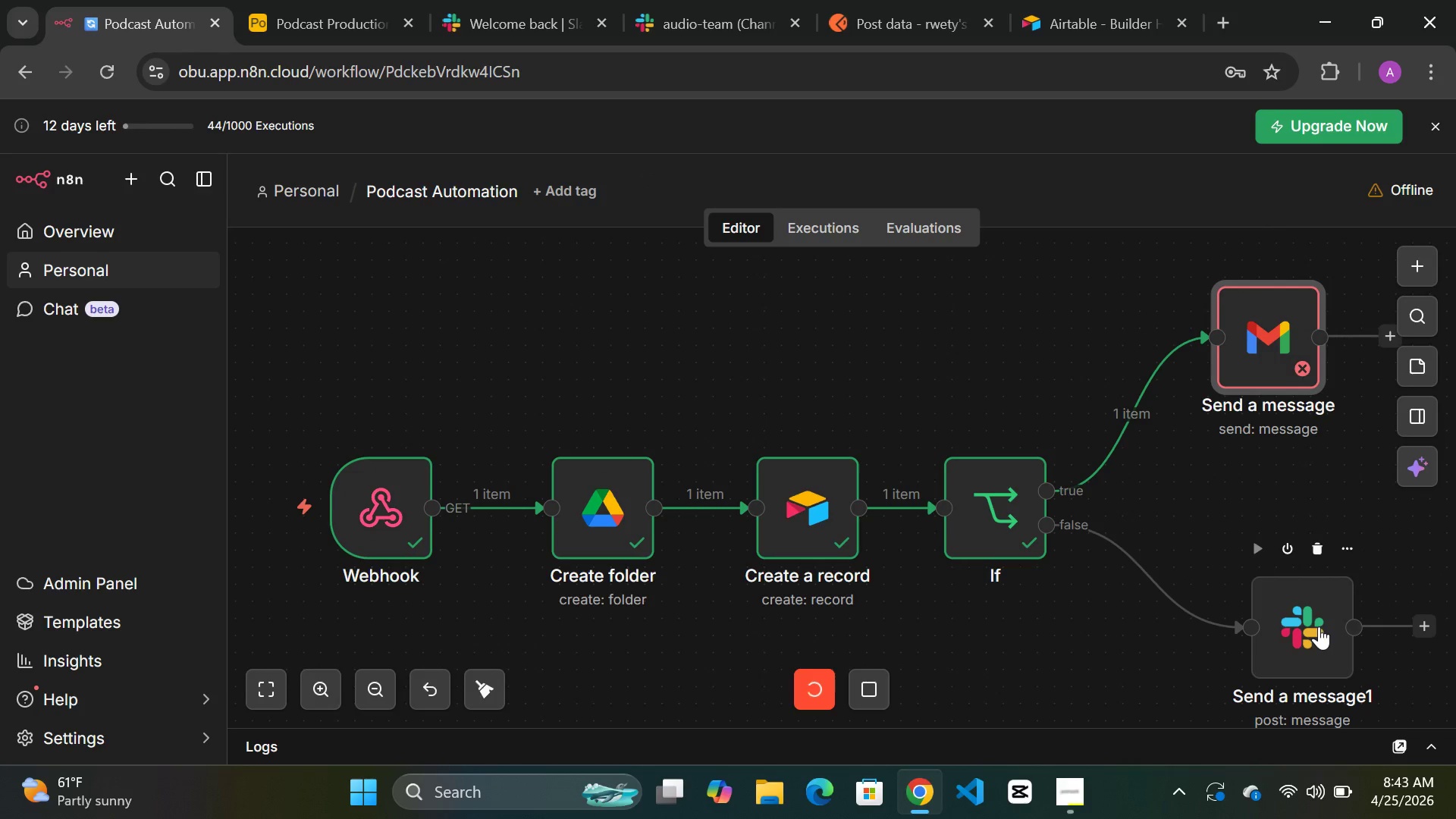 
left_click_drag(start_coordinate=[1320, 626], to_coordinate=[1273, 624])
 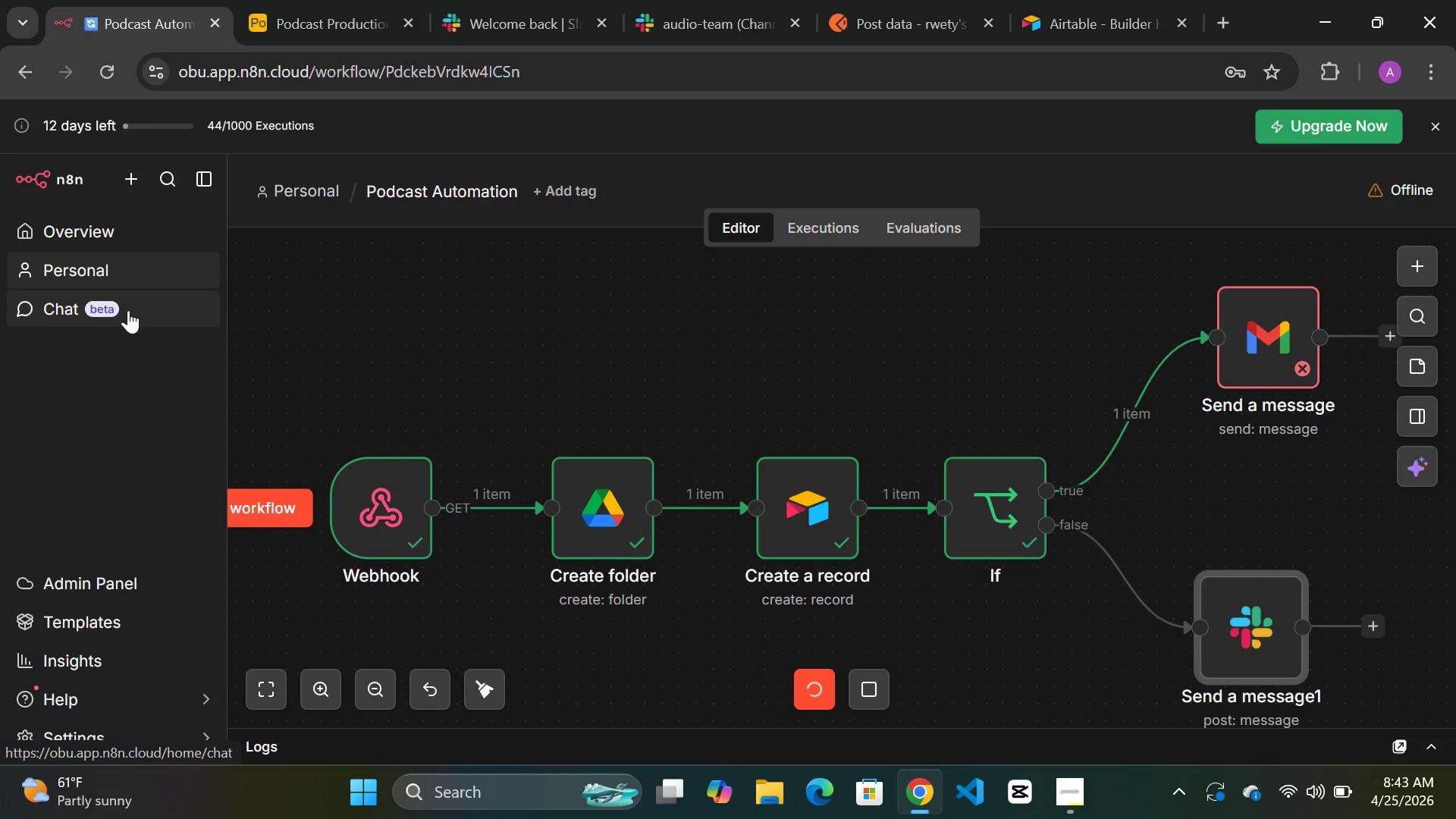 
wait(19.91)
 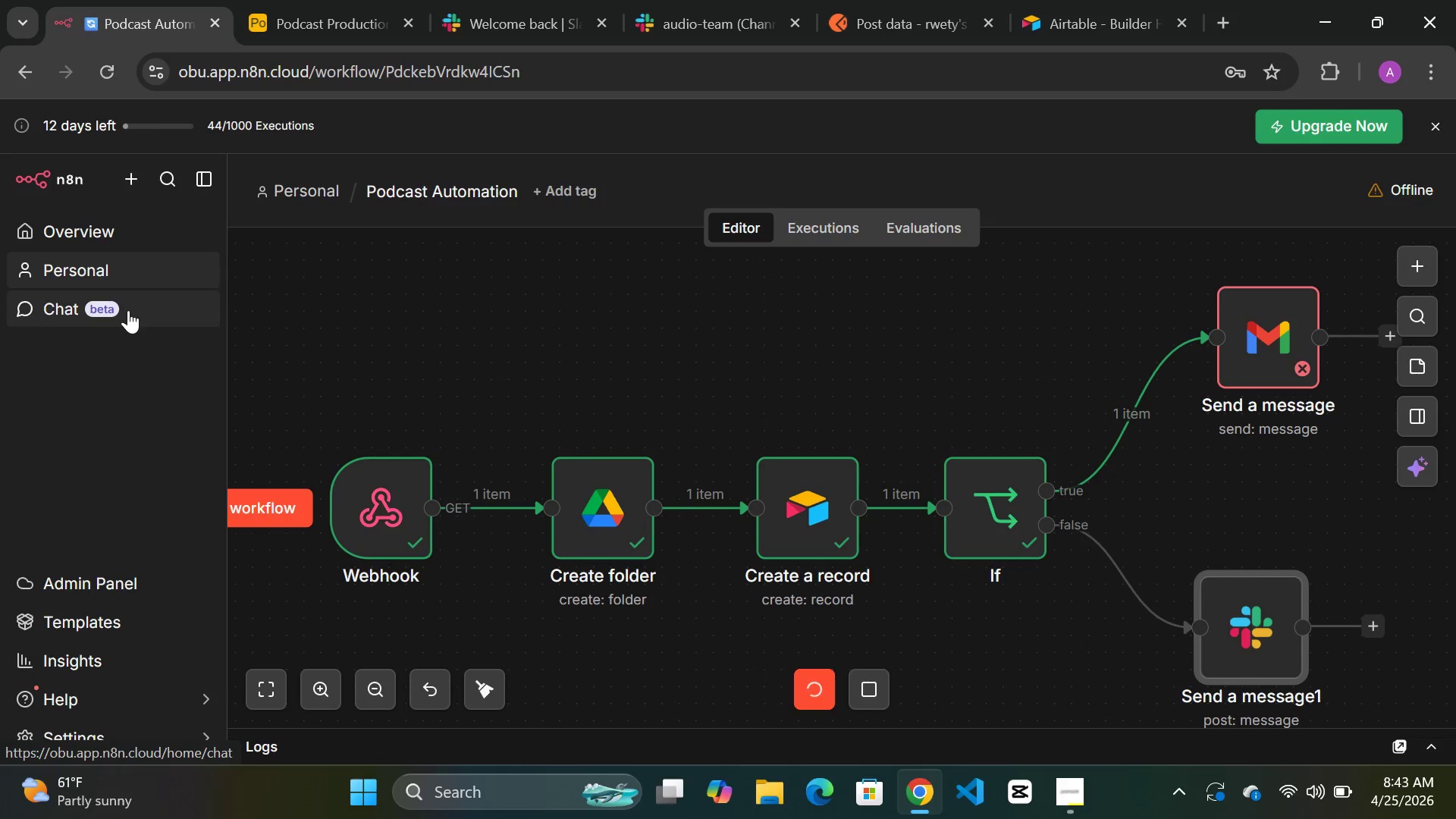 
double_click([385, 523])
 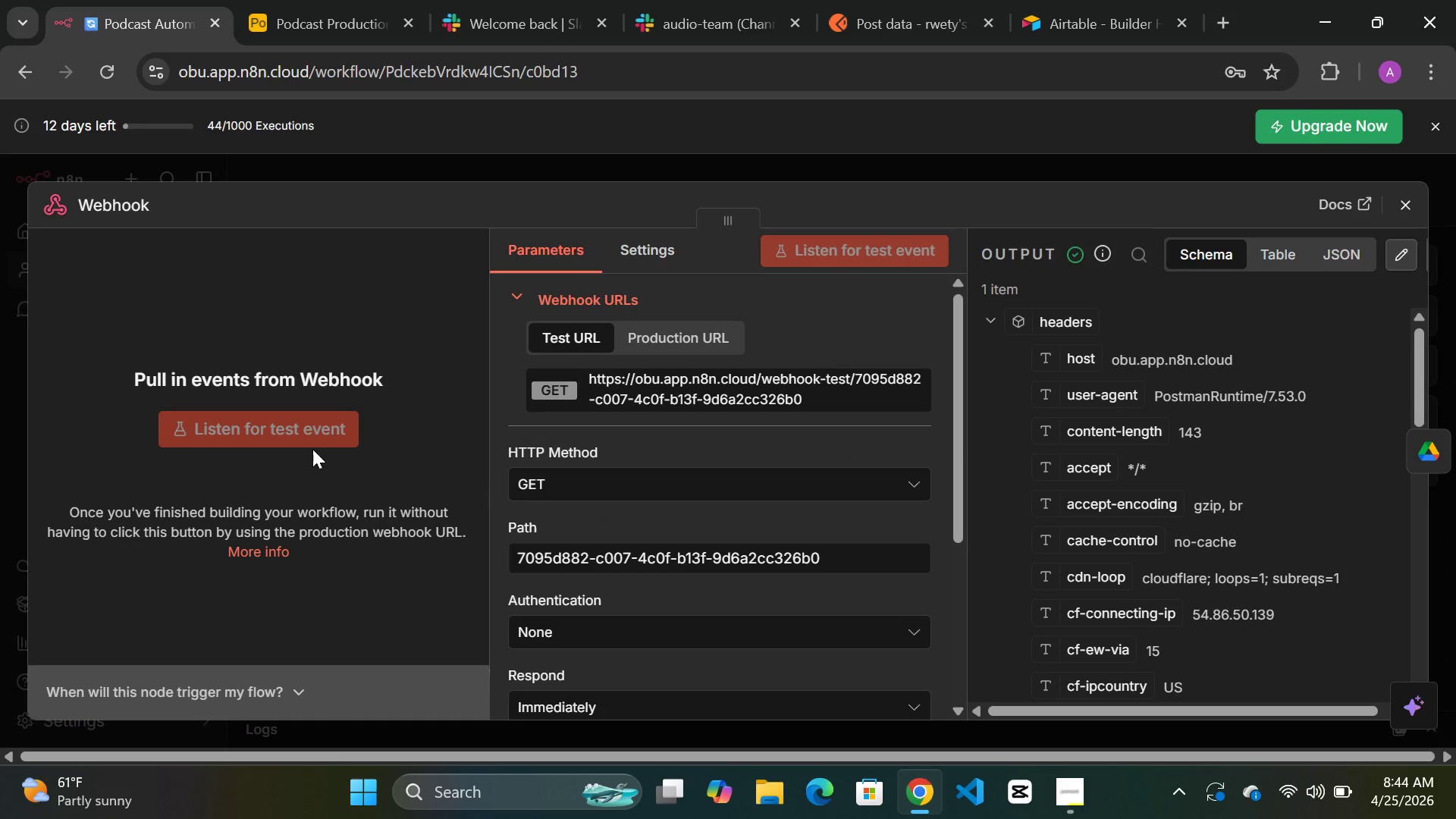 
left_click([290, 432])
 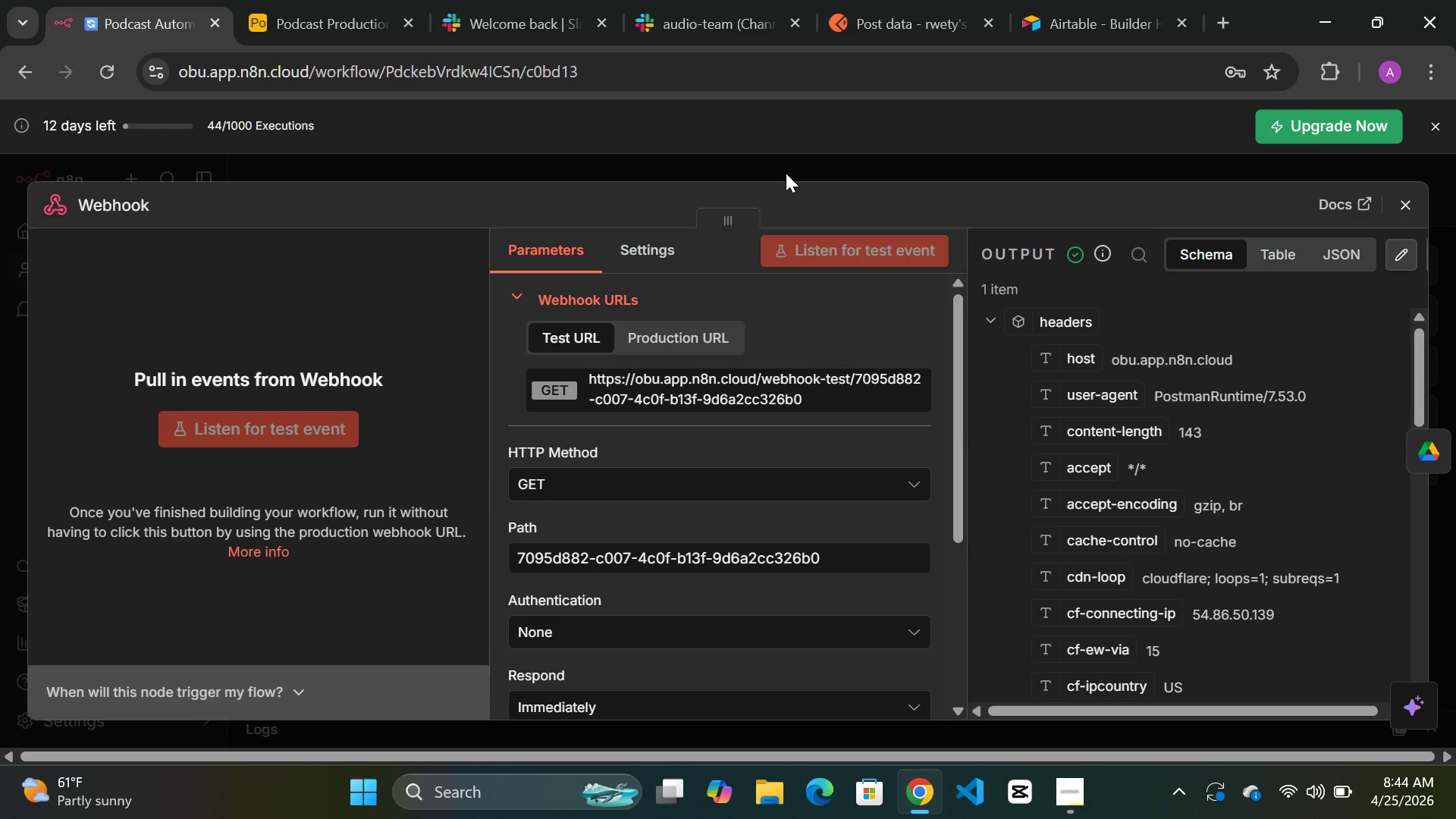 
left_click([784, 165])
 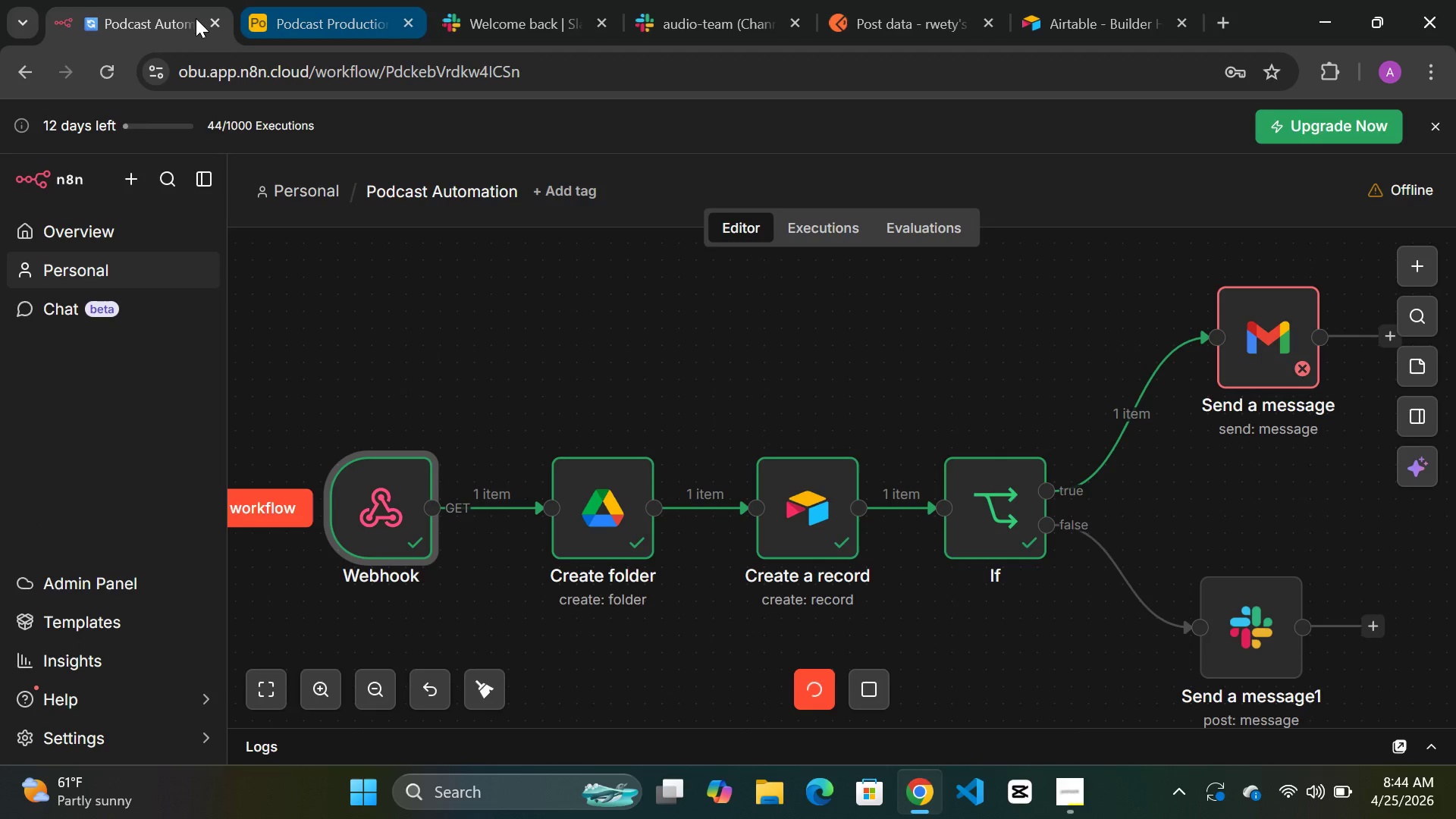 
left_click([327, 17])
 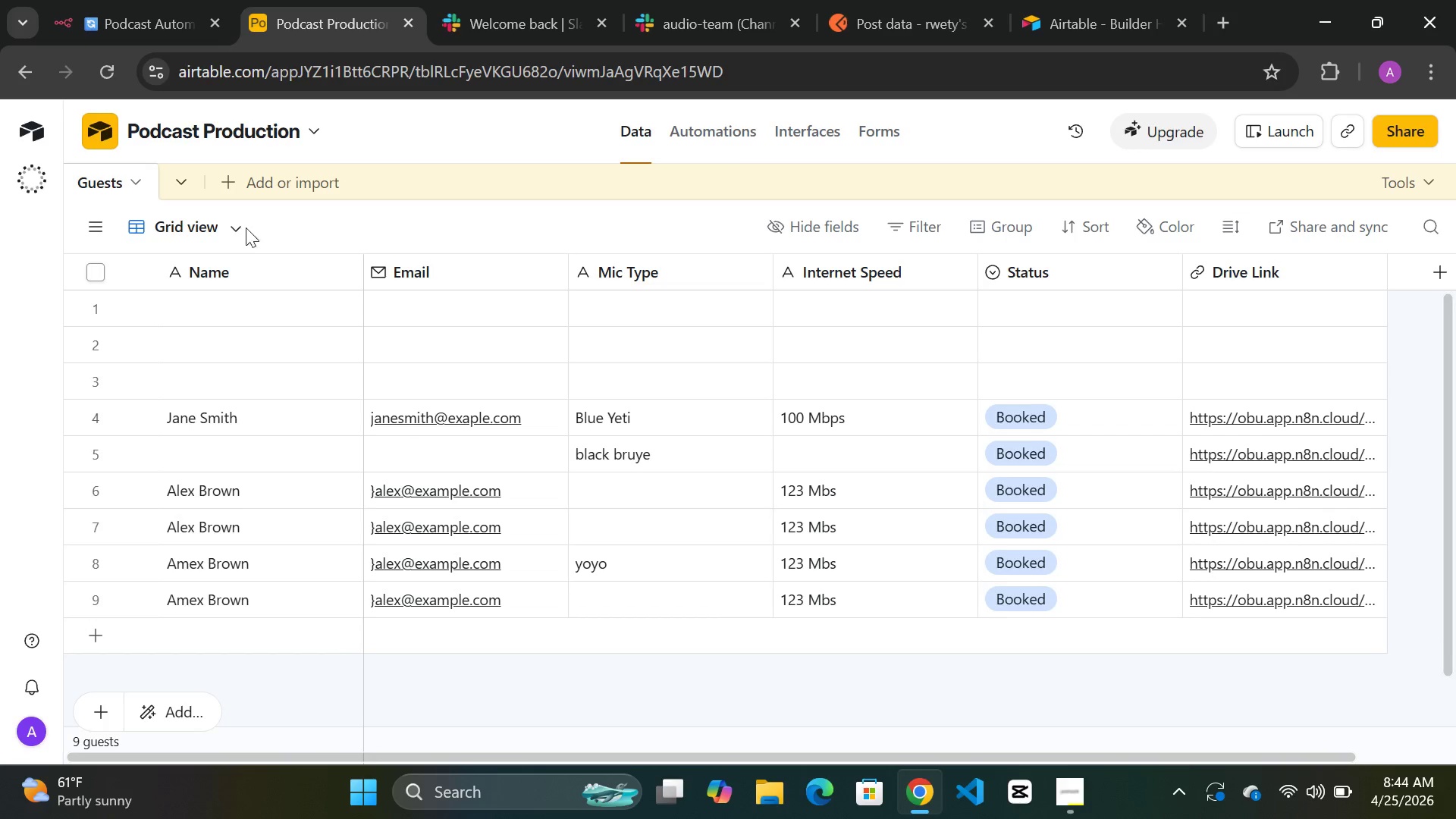 
scroll: coordinate [553, 515], scroll_direction: down, amount: 1.0
 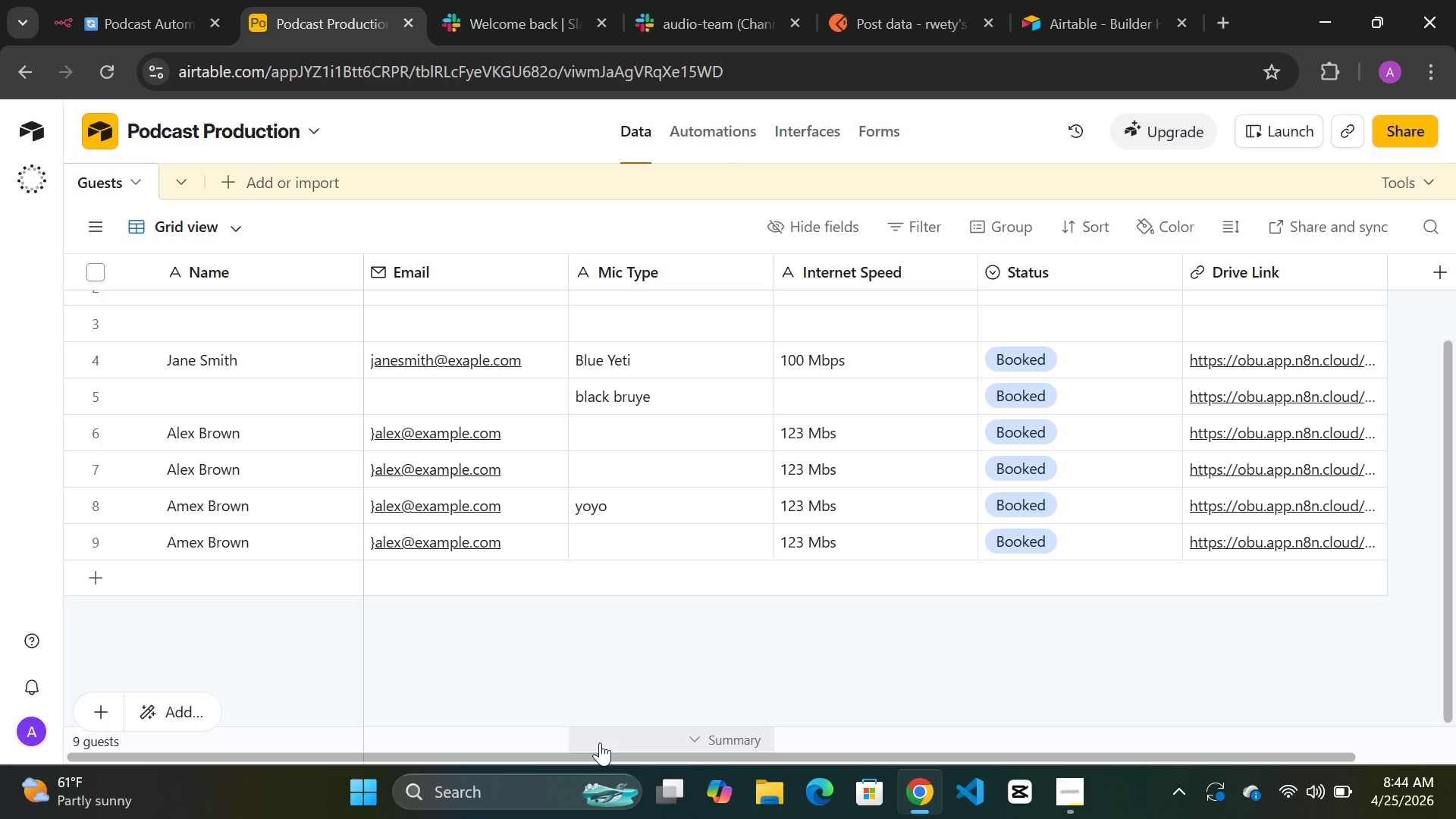 
left_click_drag(start_coordinate=[682, 760], to_coordinate=[403, 723])
 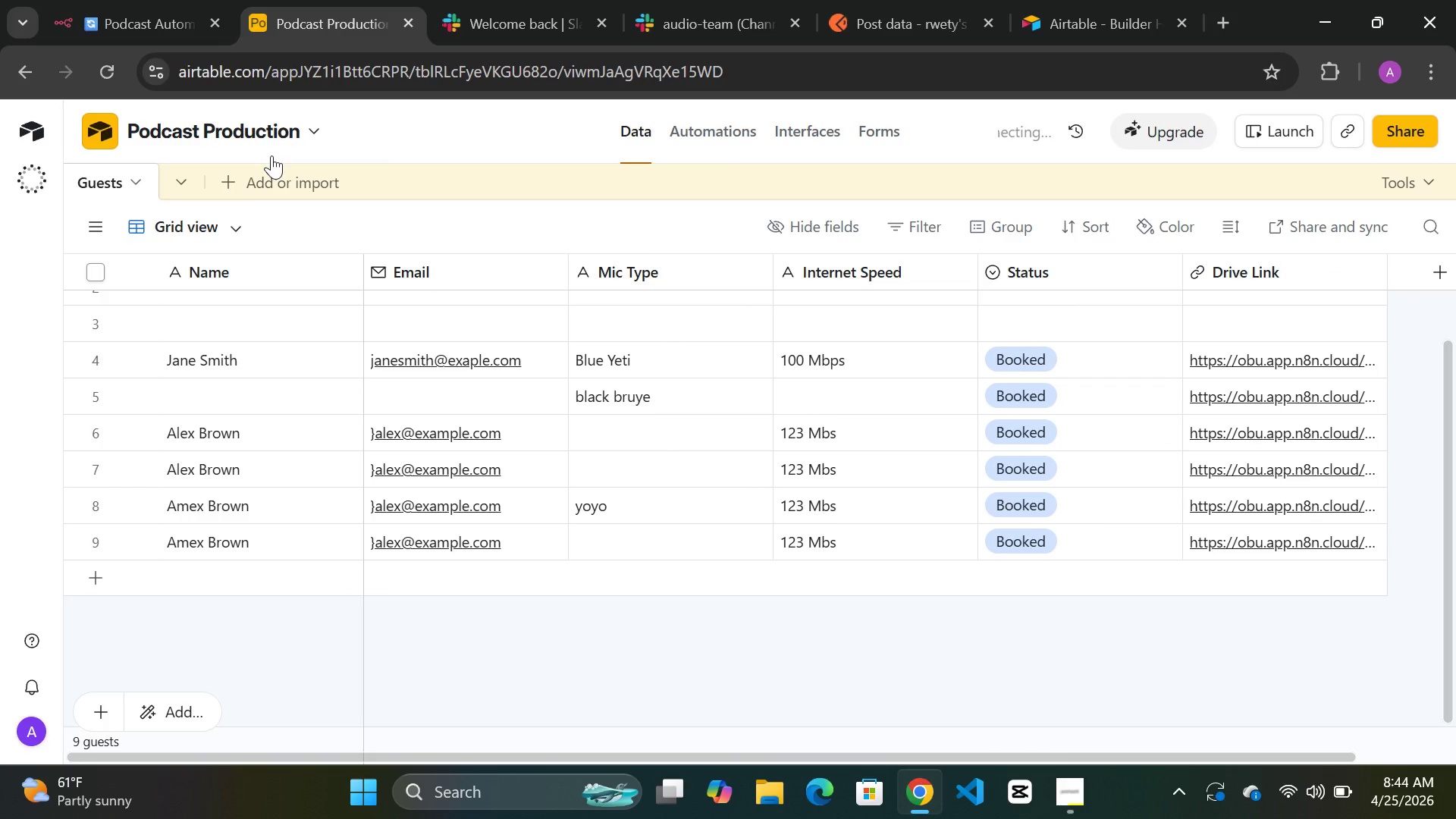 
left_click([130, 20])
 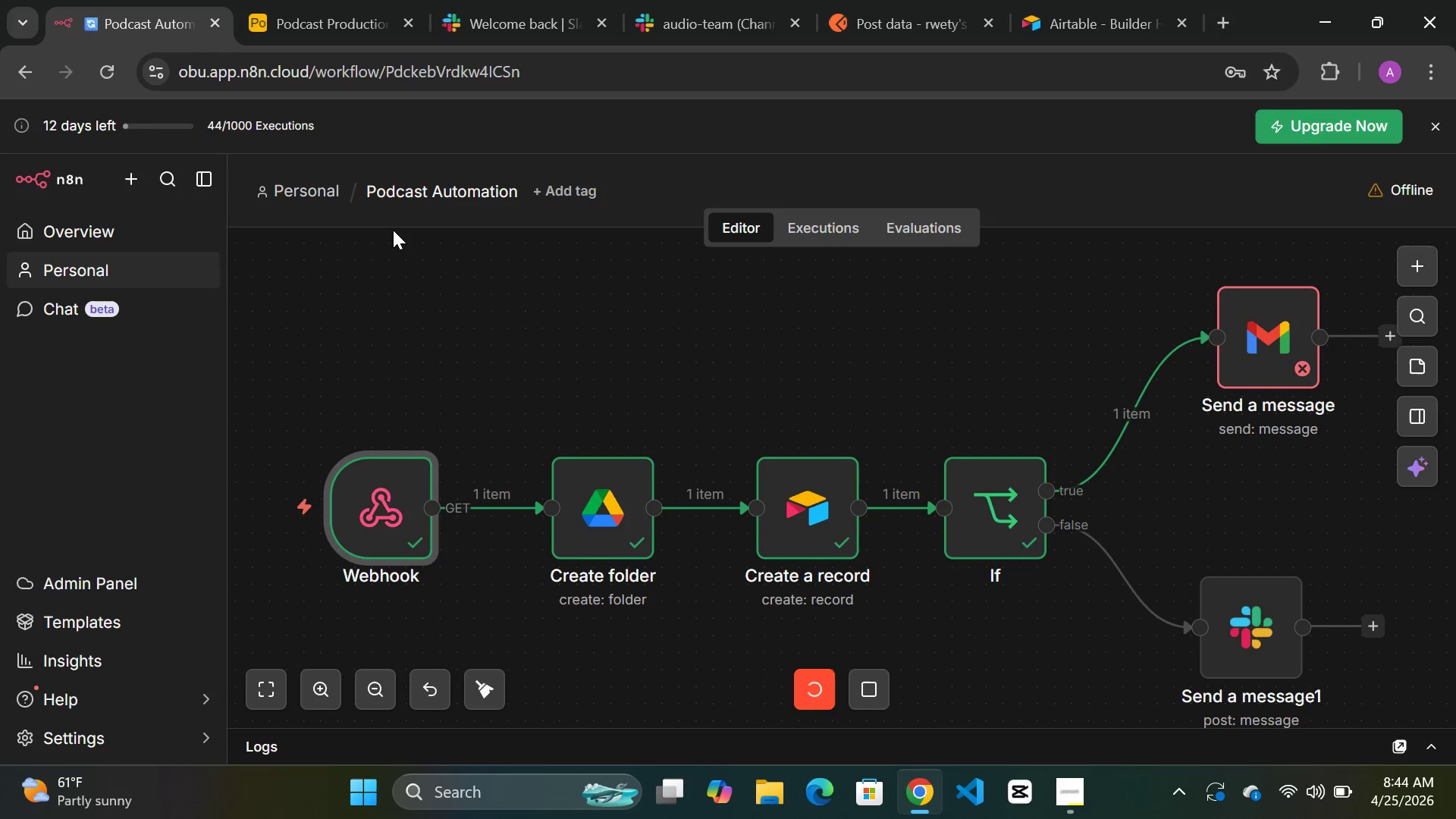 
wait(6.35)
 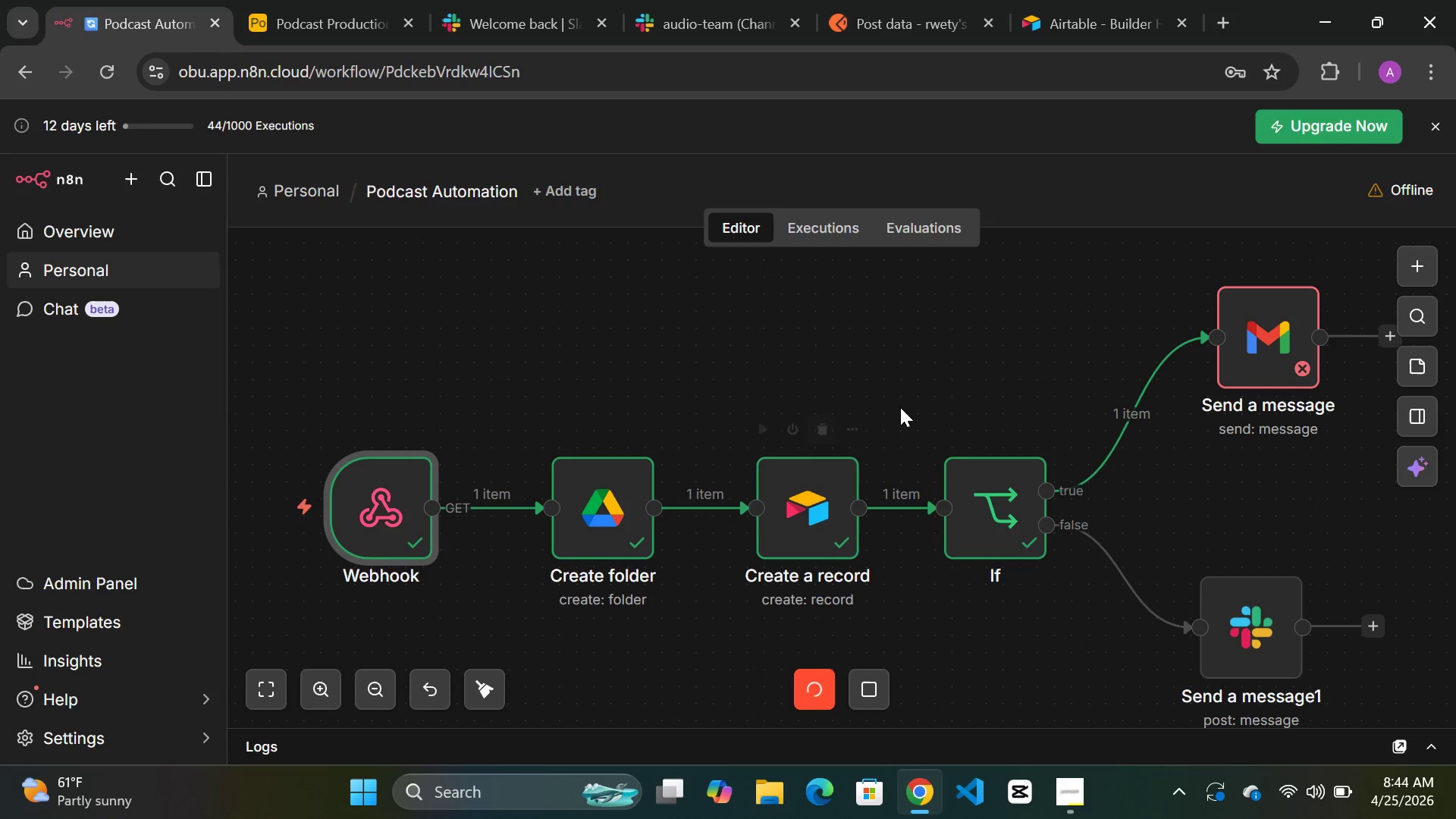 
mouse_move([1065, 778])
 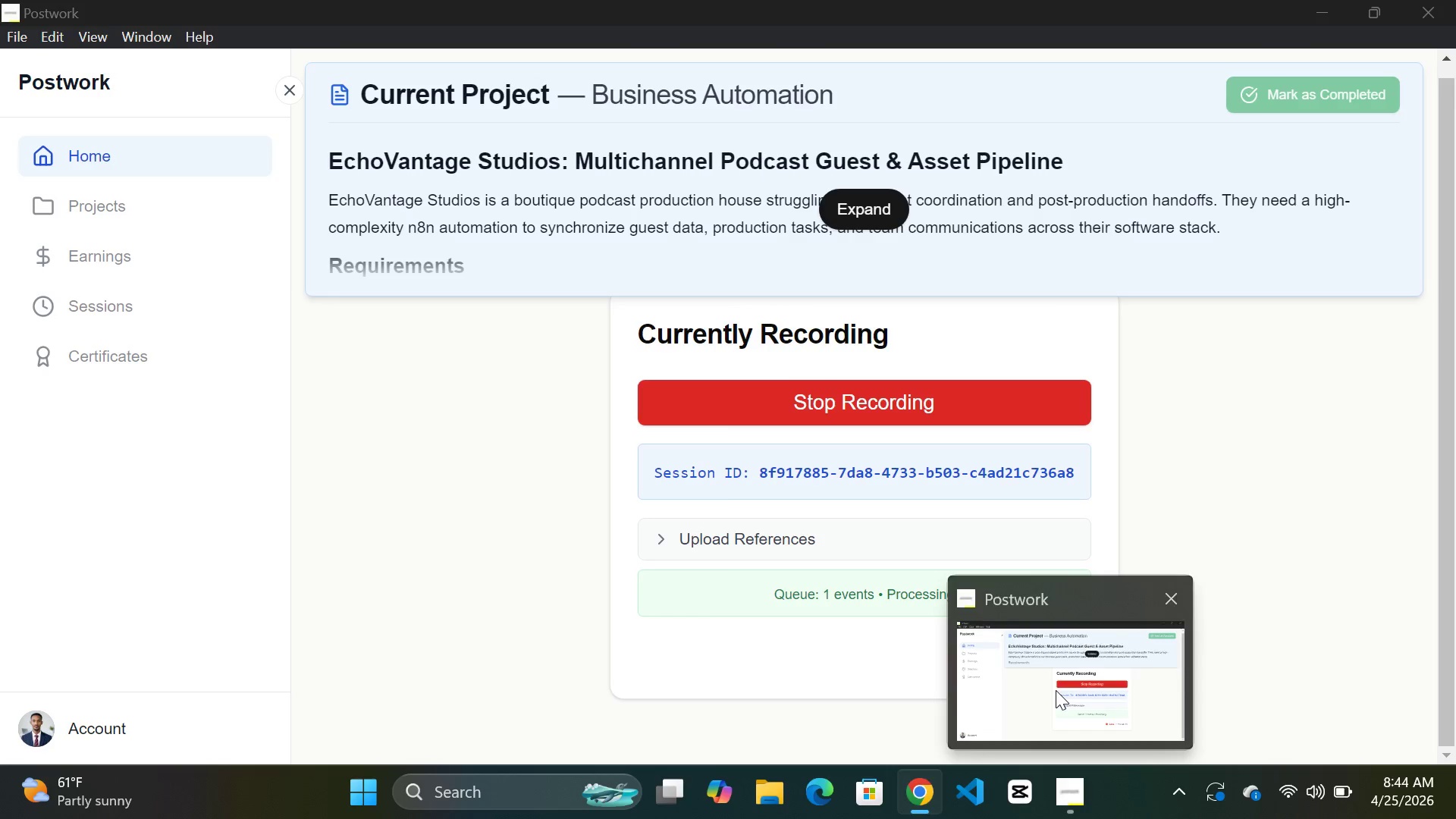 
left_click([1056, 690])